 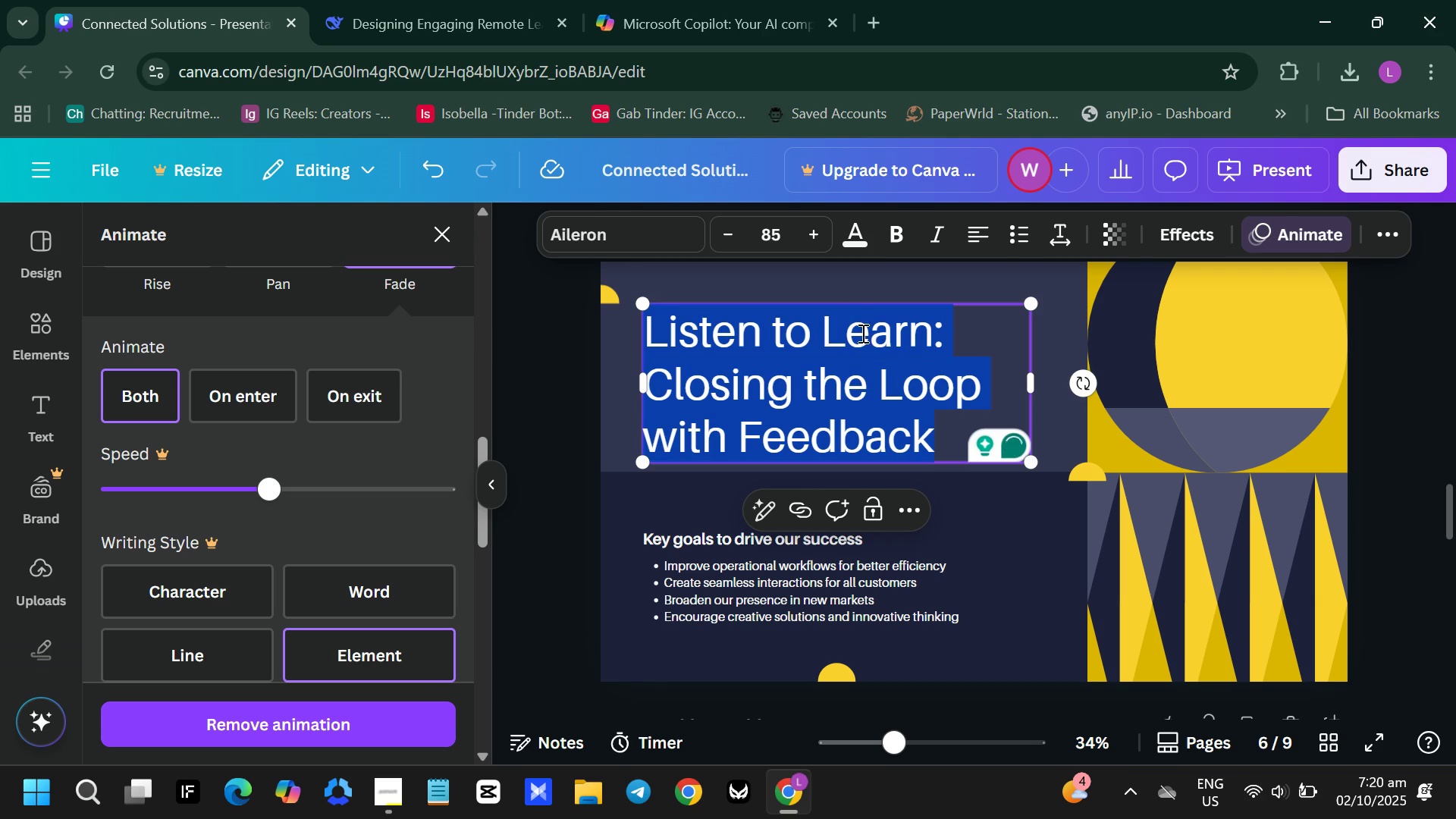 
left_click([895, 230])
 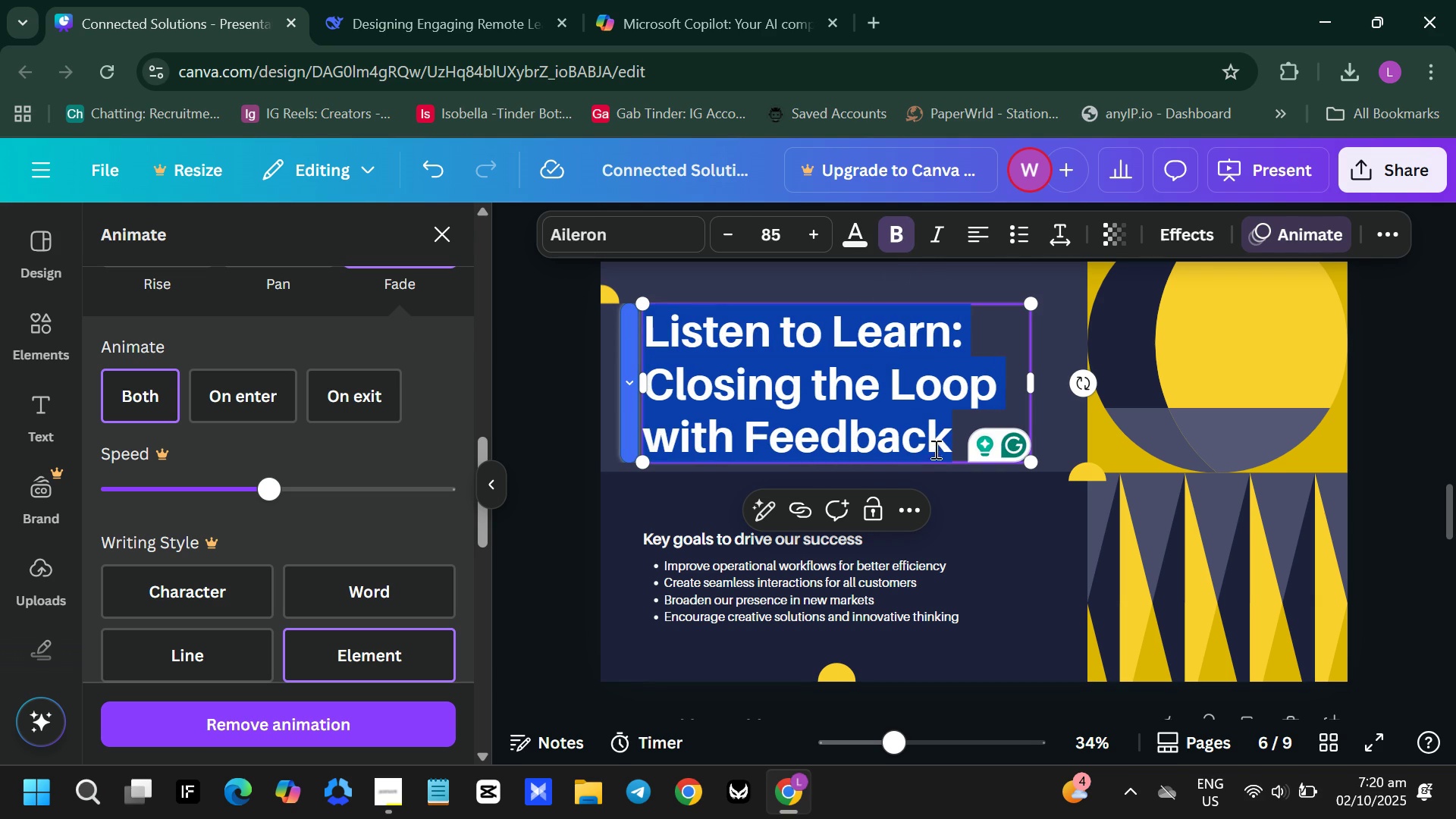 
left_click([912, 451])
 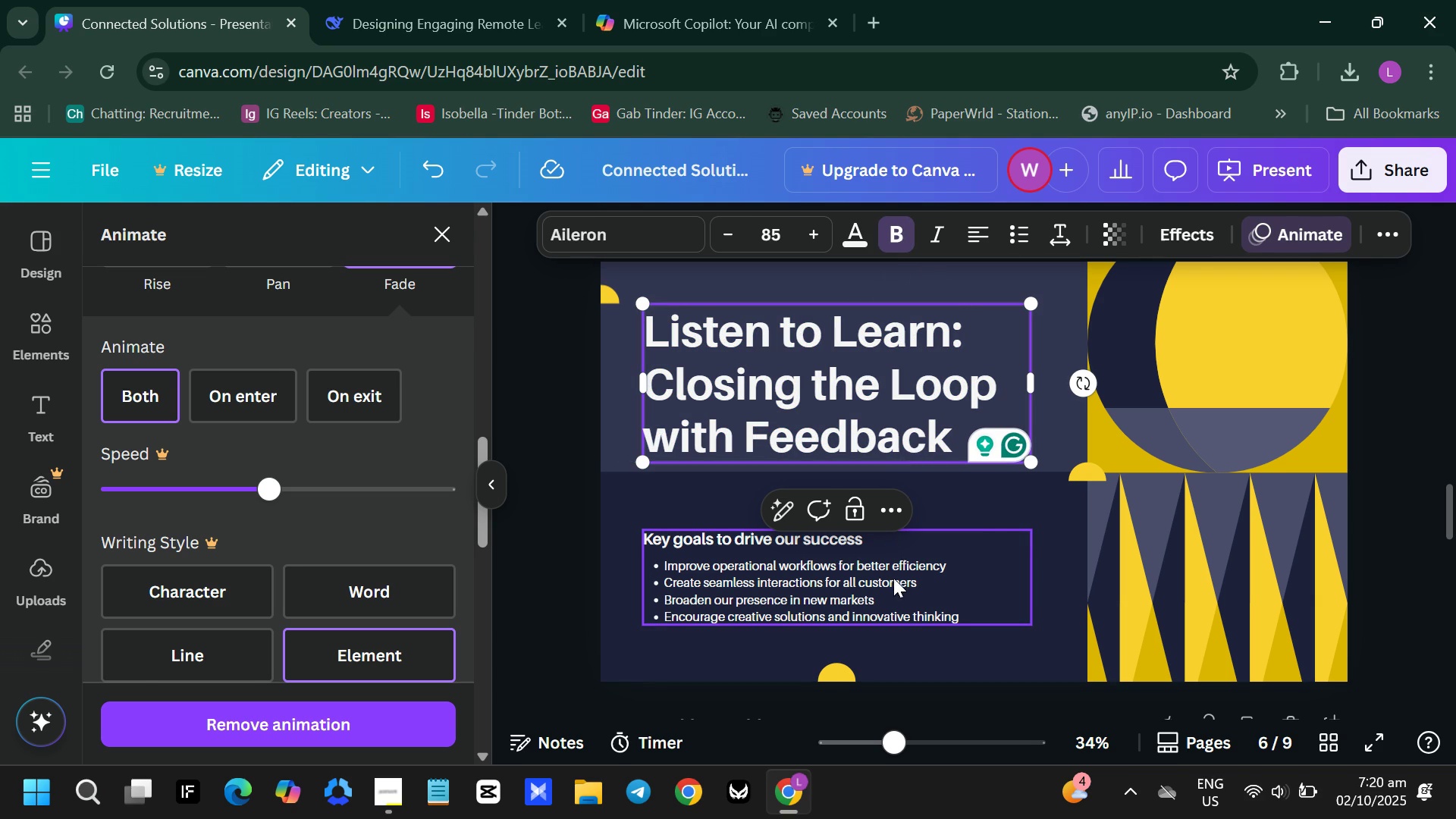 
left_click([893, 580])
 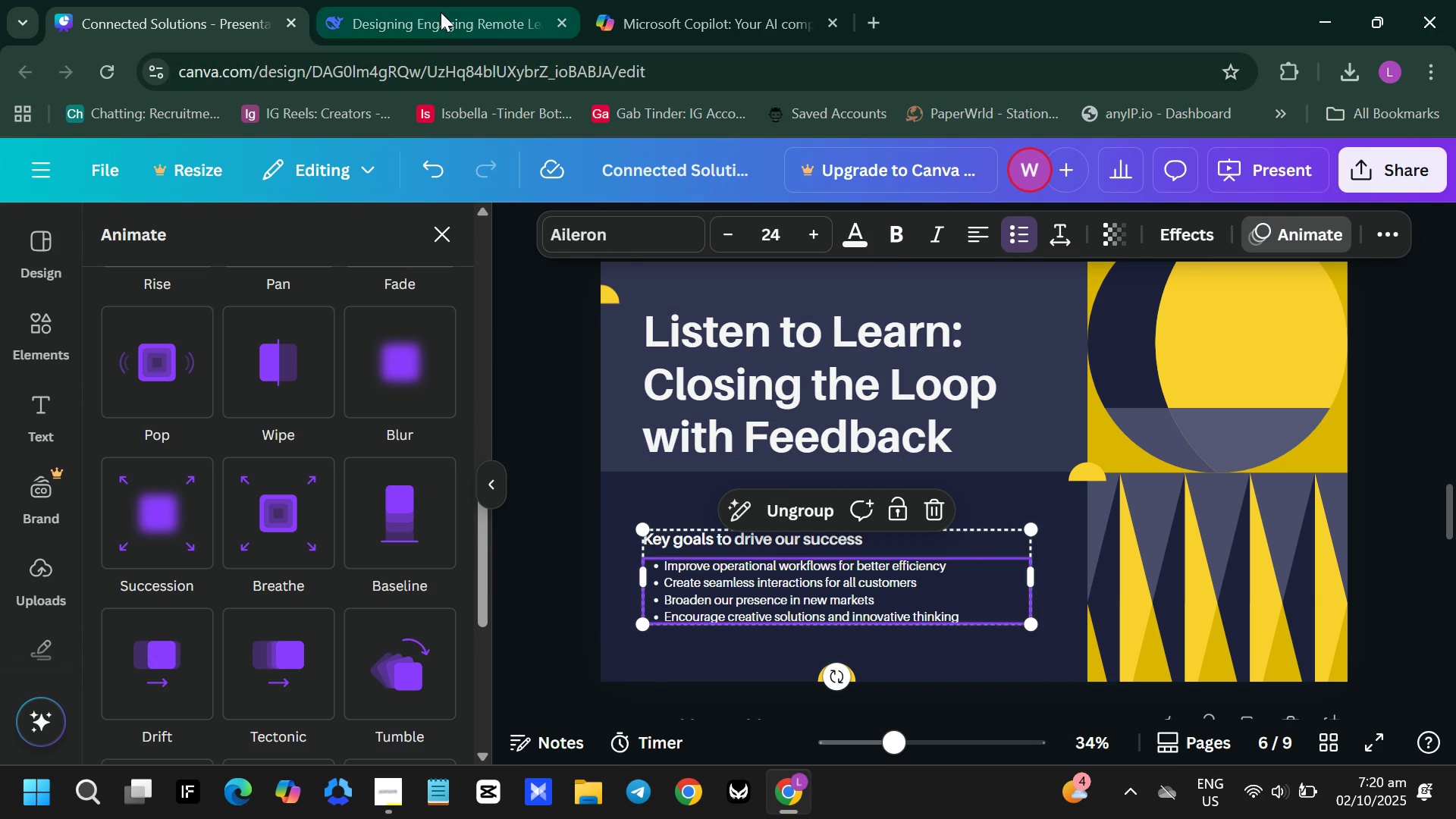 
left_click([670, 20])
 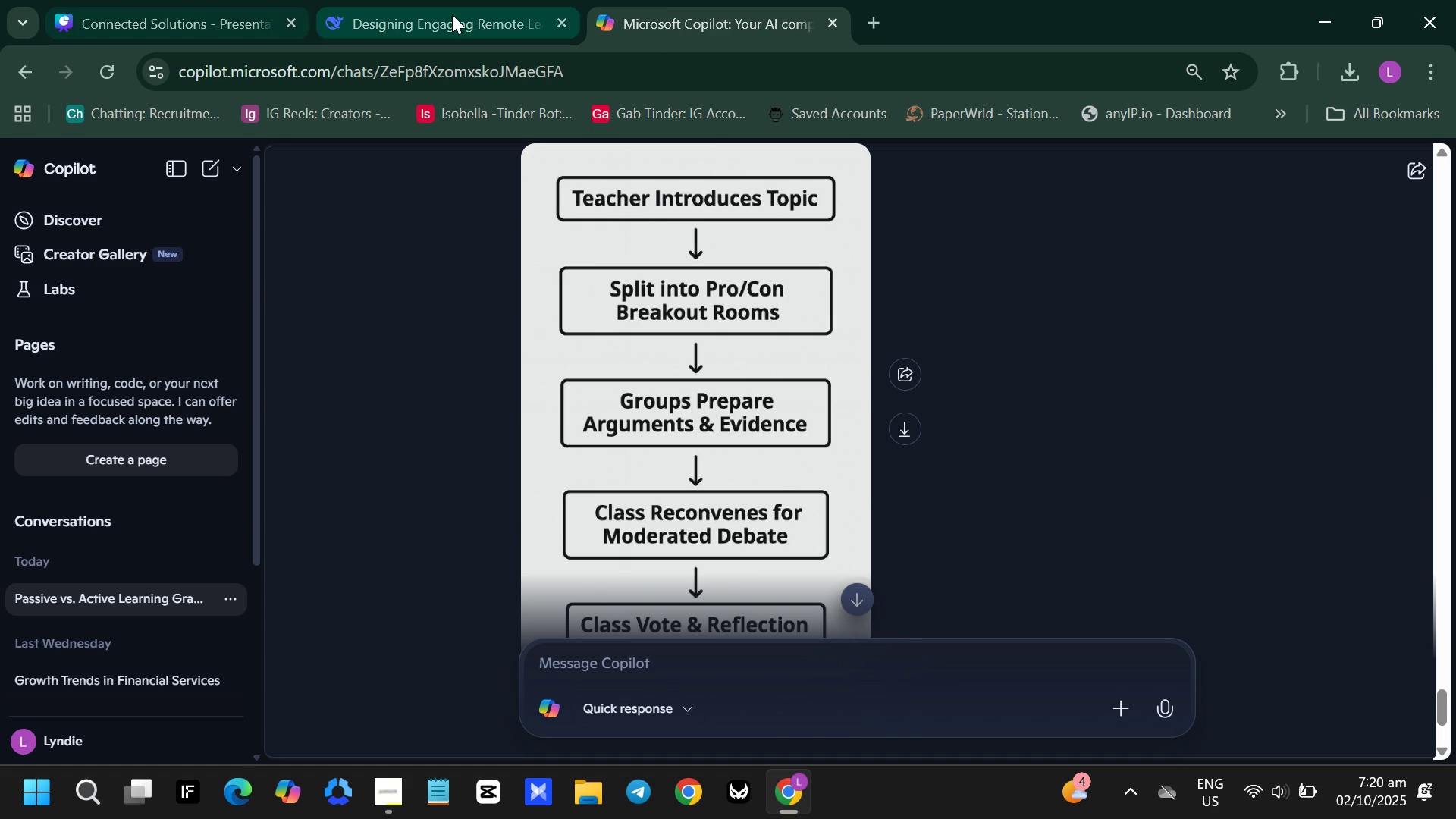 
left_click([452, 14])